 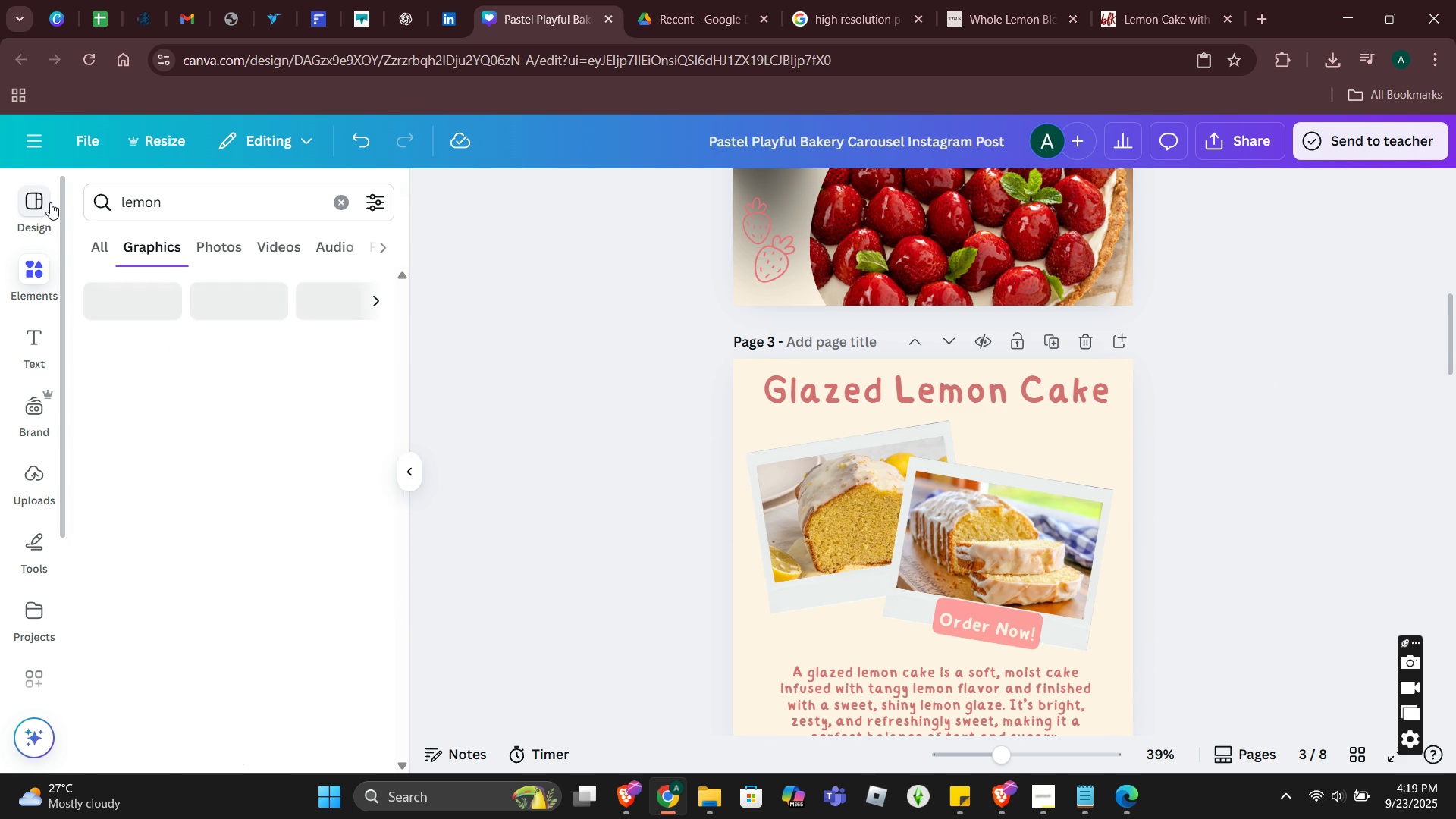 
key(Enter)
 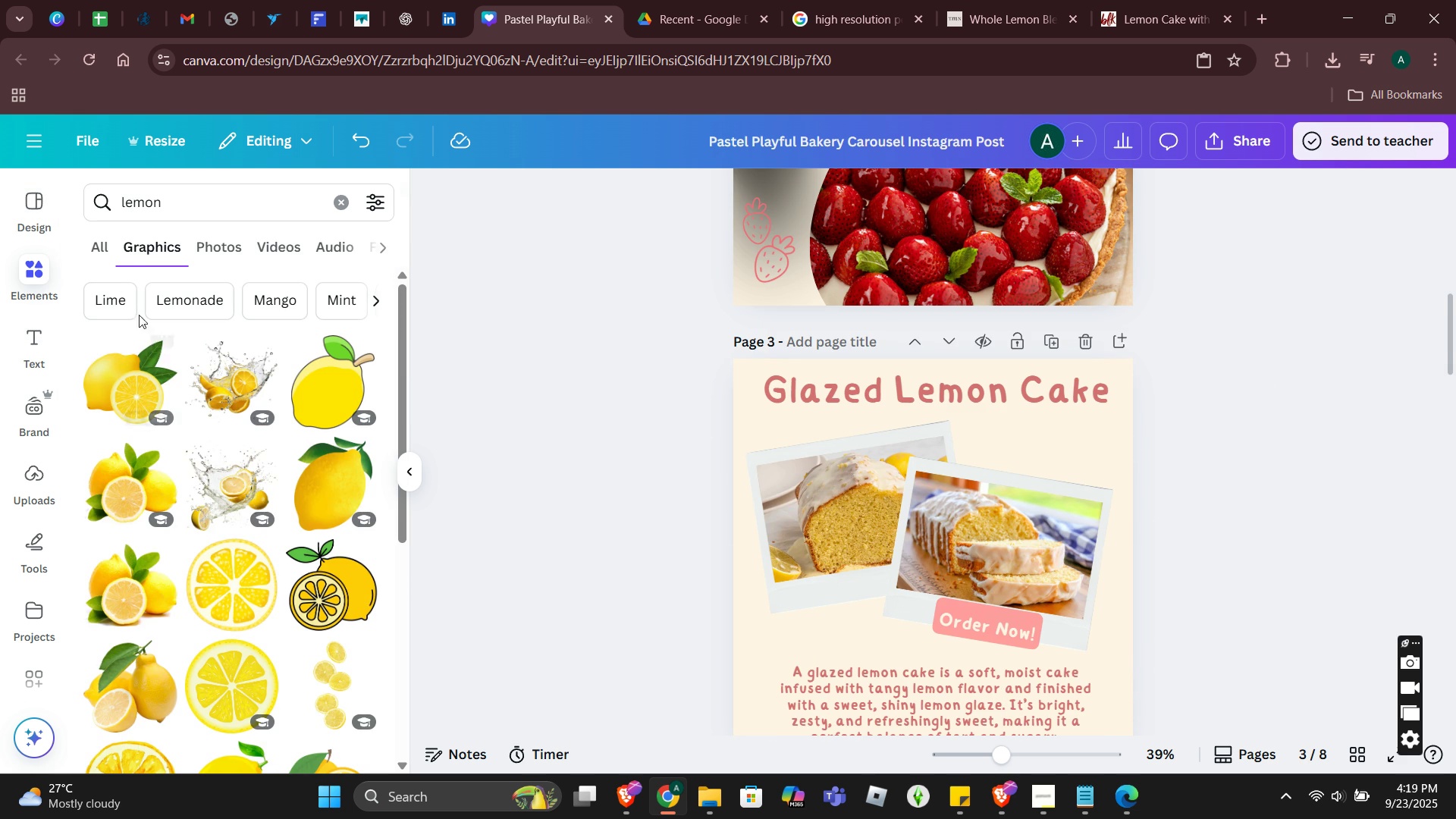 
left_click([106, 258])
 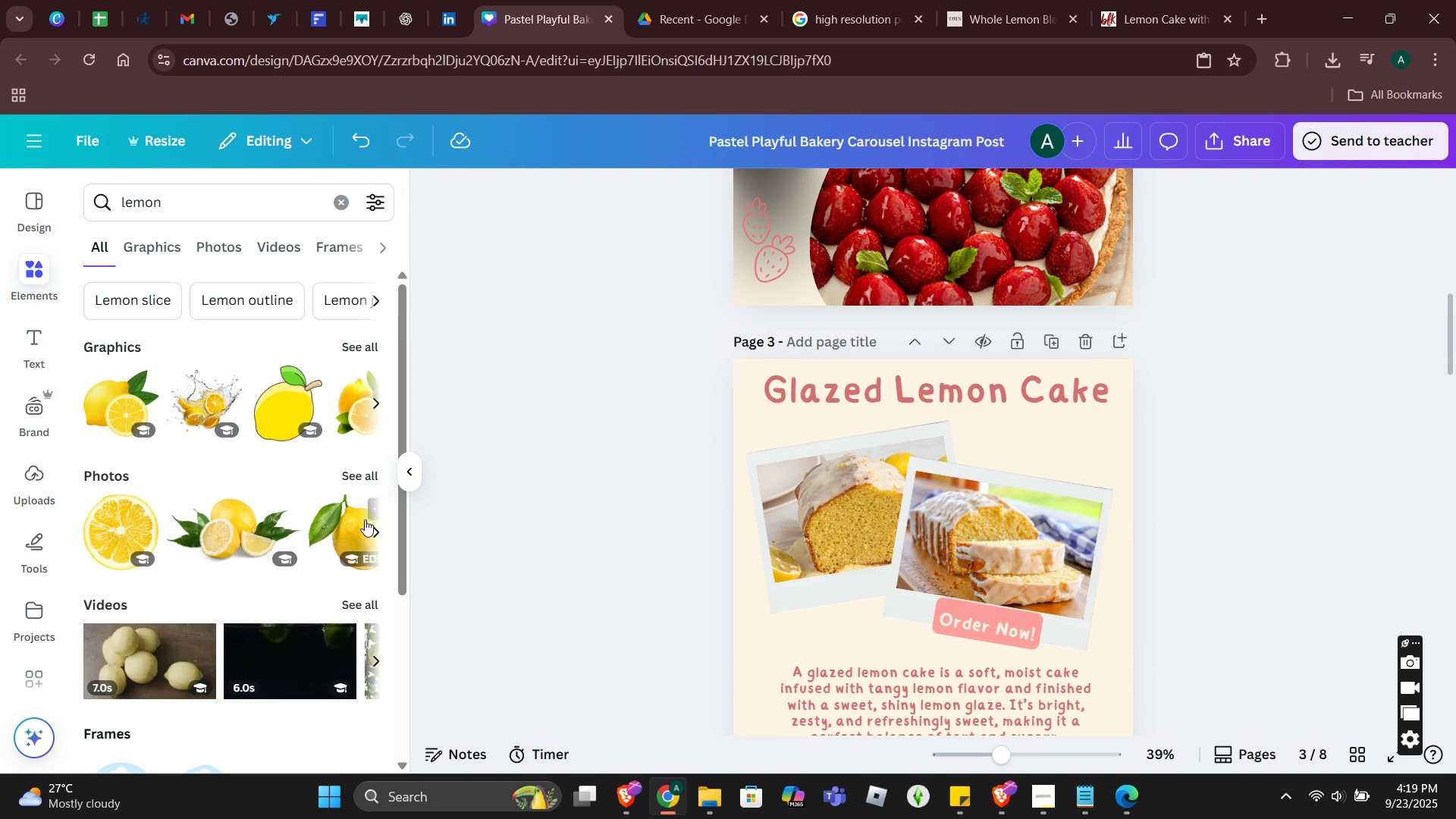 
wait(5.16)
 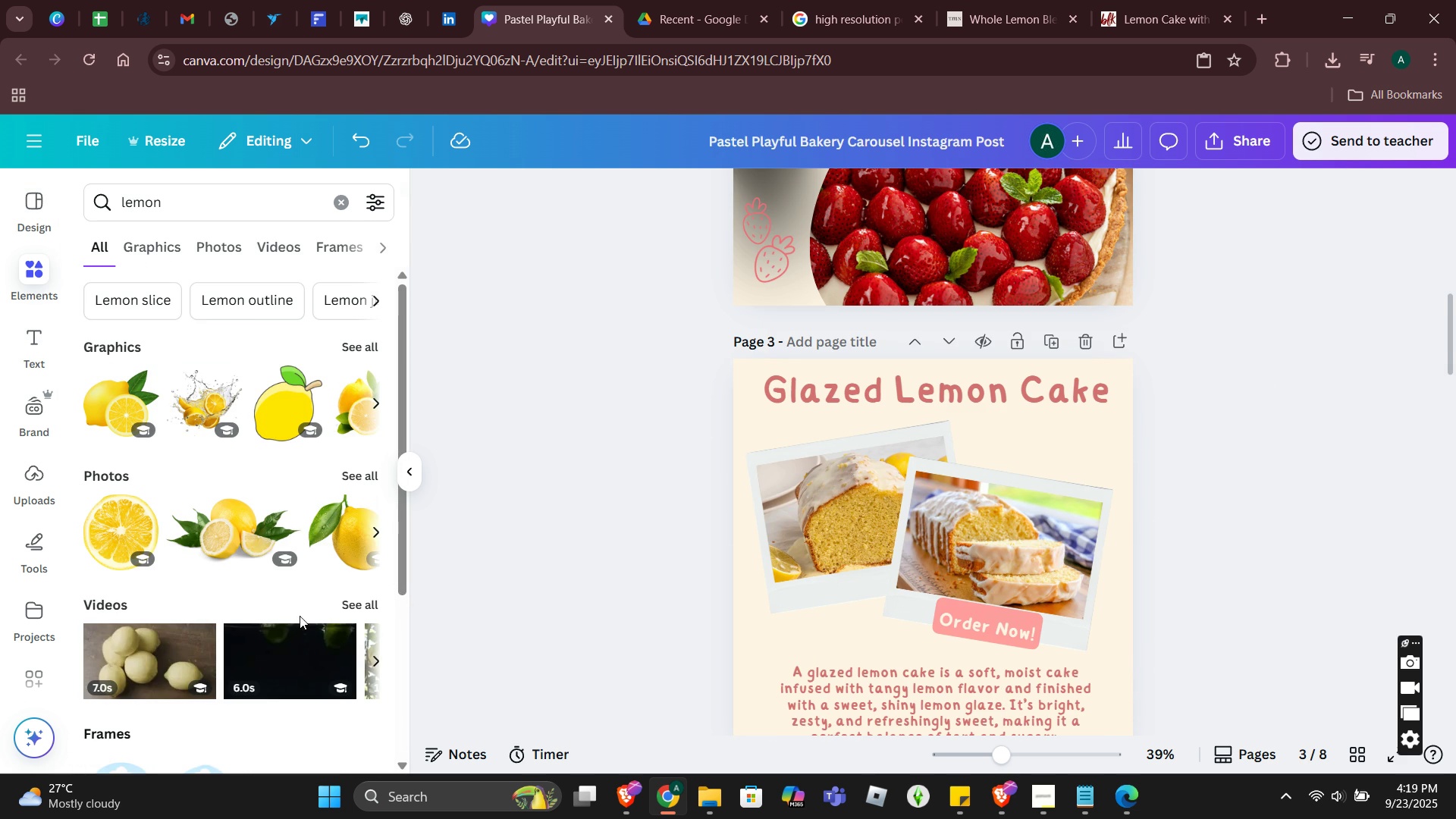 
scroll: coordinate [805, 478], scroll_direction: none, amount: 0.0
 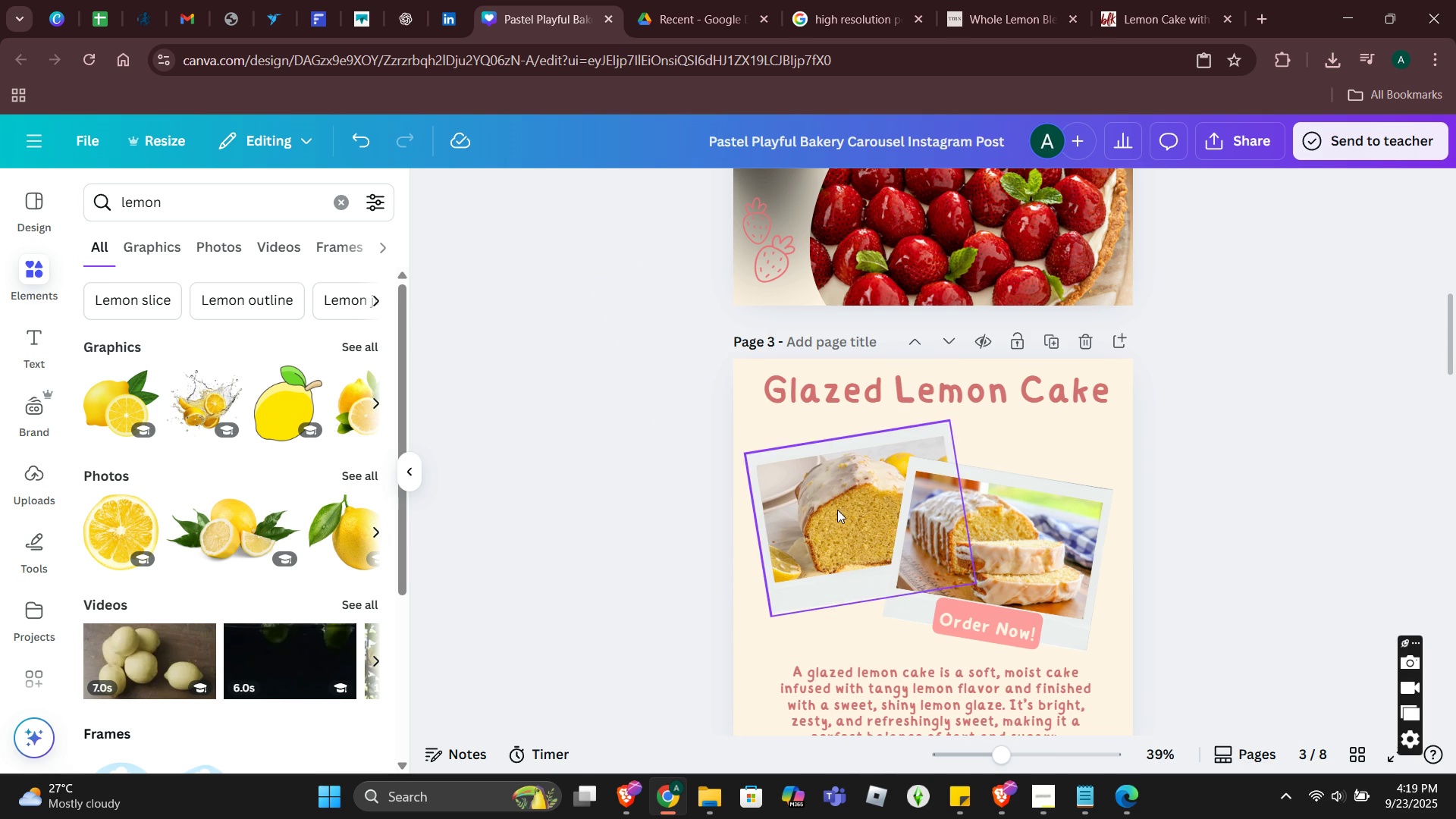 
scroll: coordinate [836, 510], scroll_direction: down, amount: 2.0
 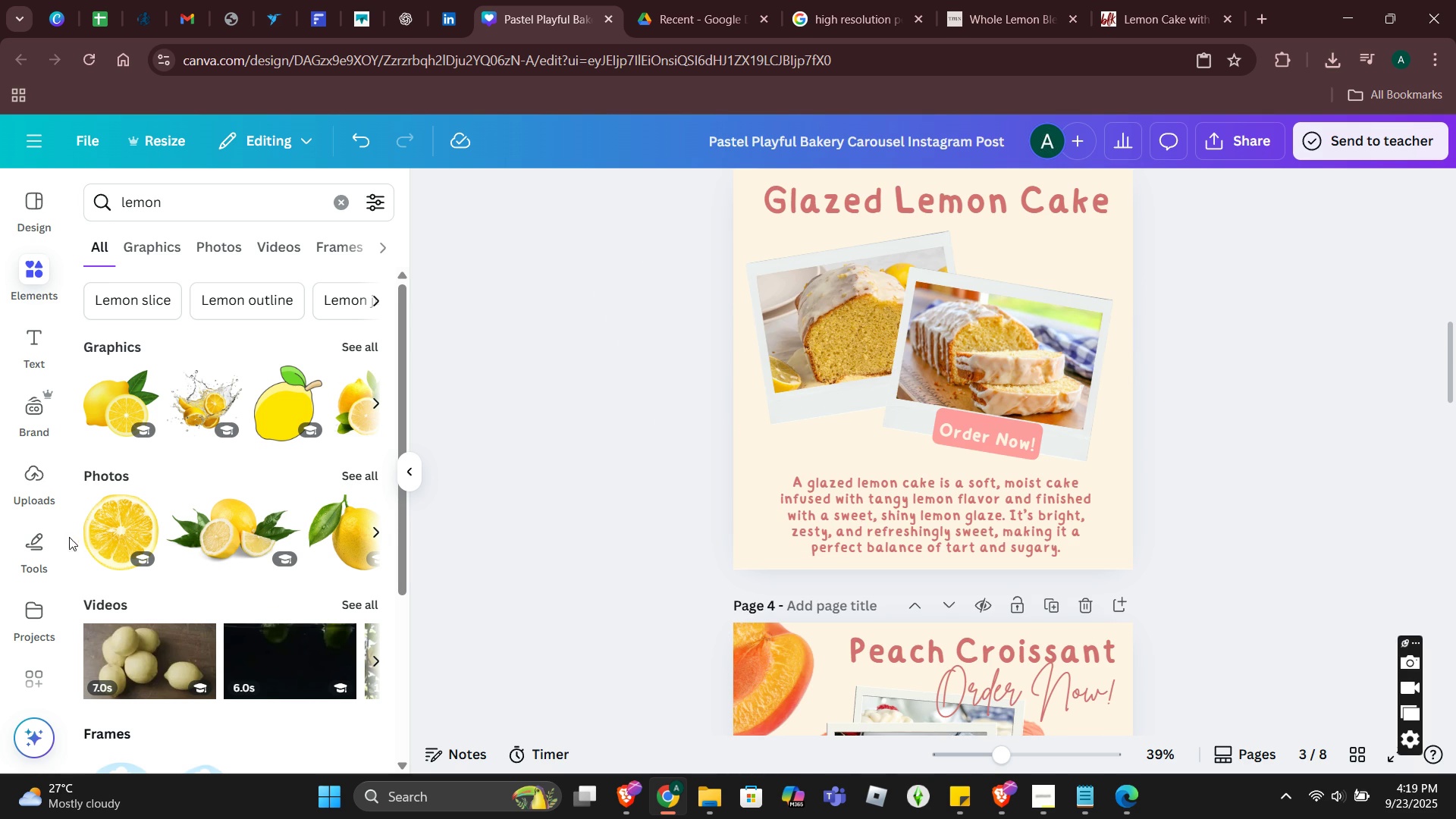 
left_click([115, 542])